 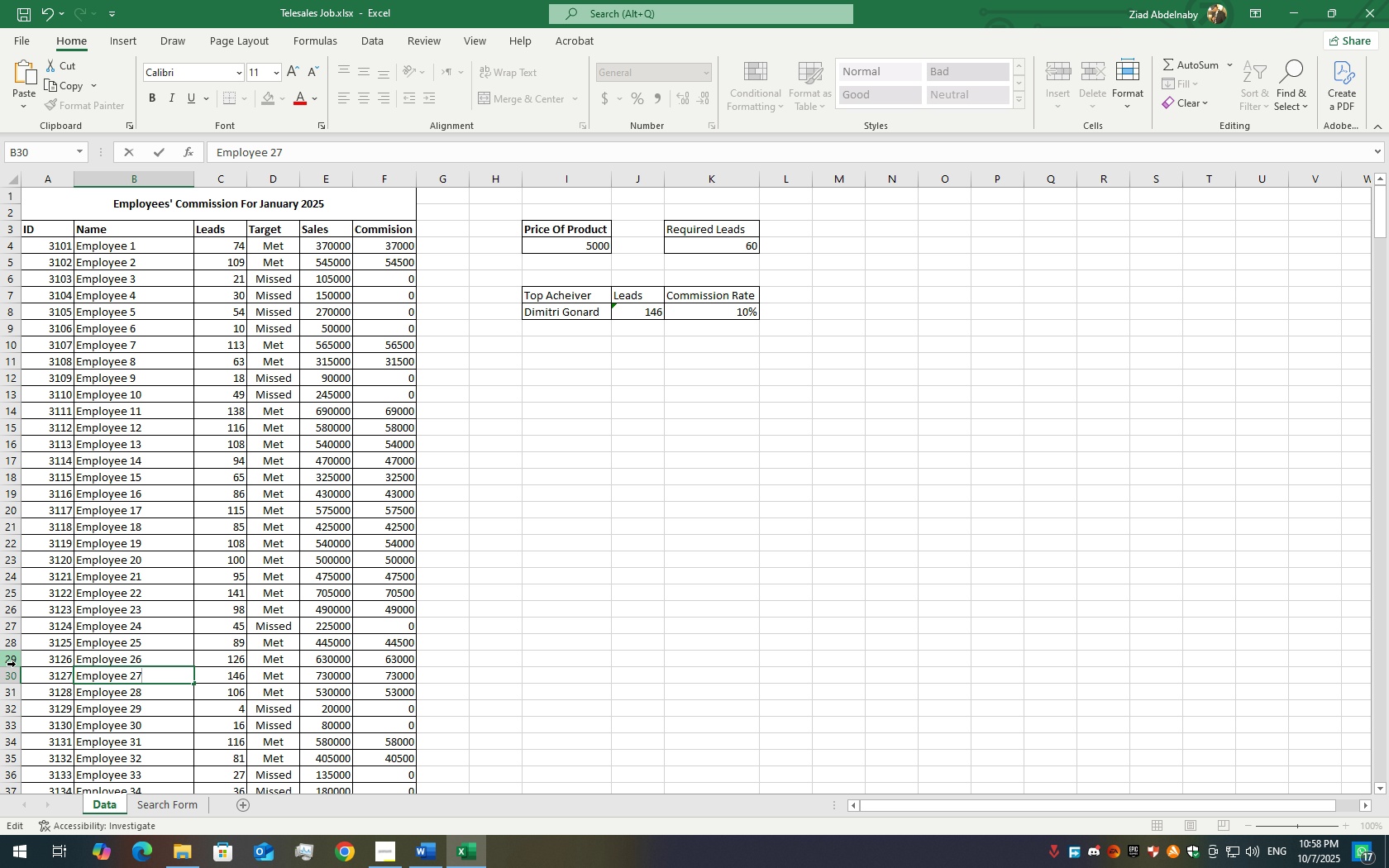 
left_click([131, 718])
 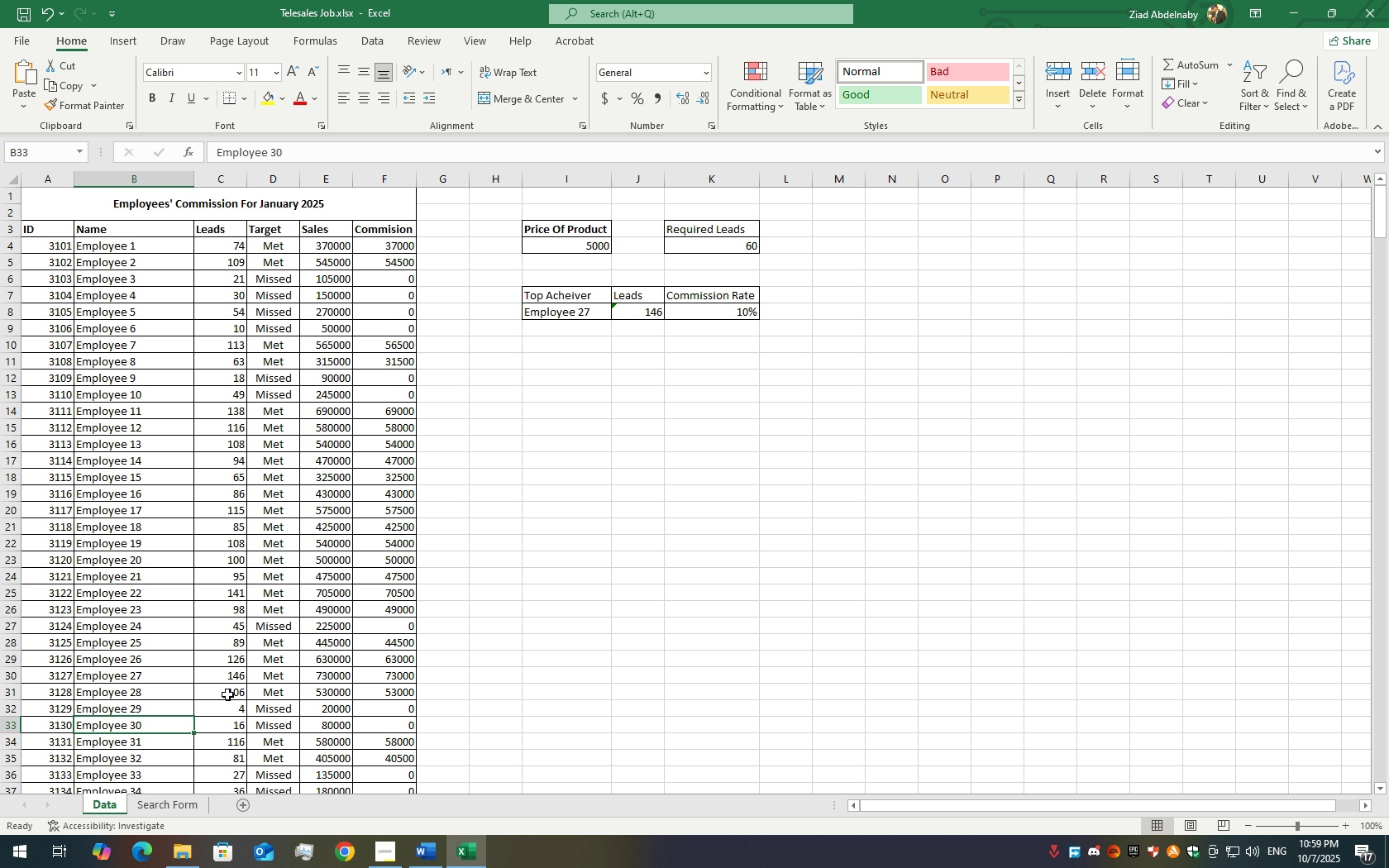 
double_click([234, 676])
 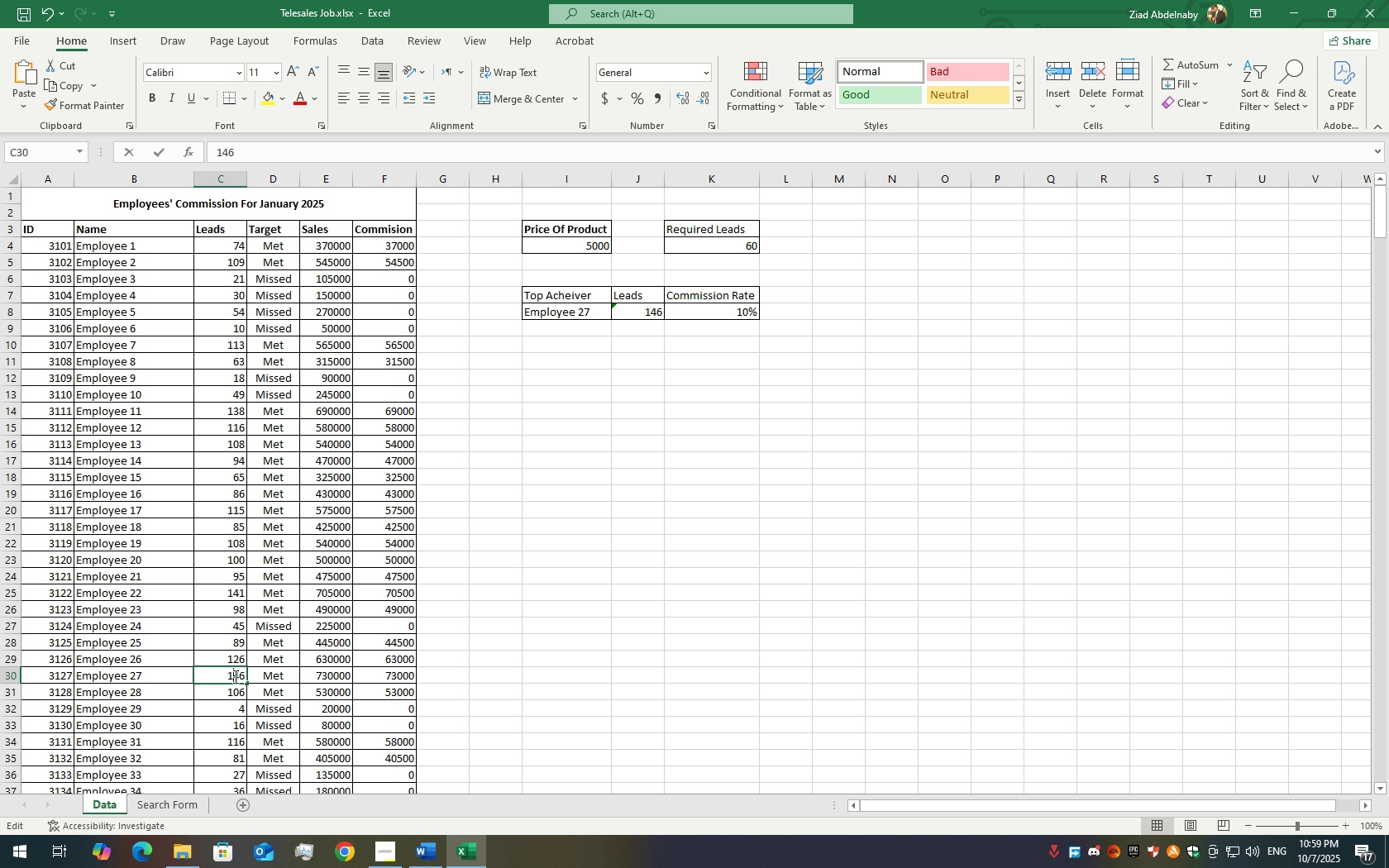 
triple_click([234, 676])
 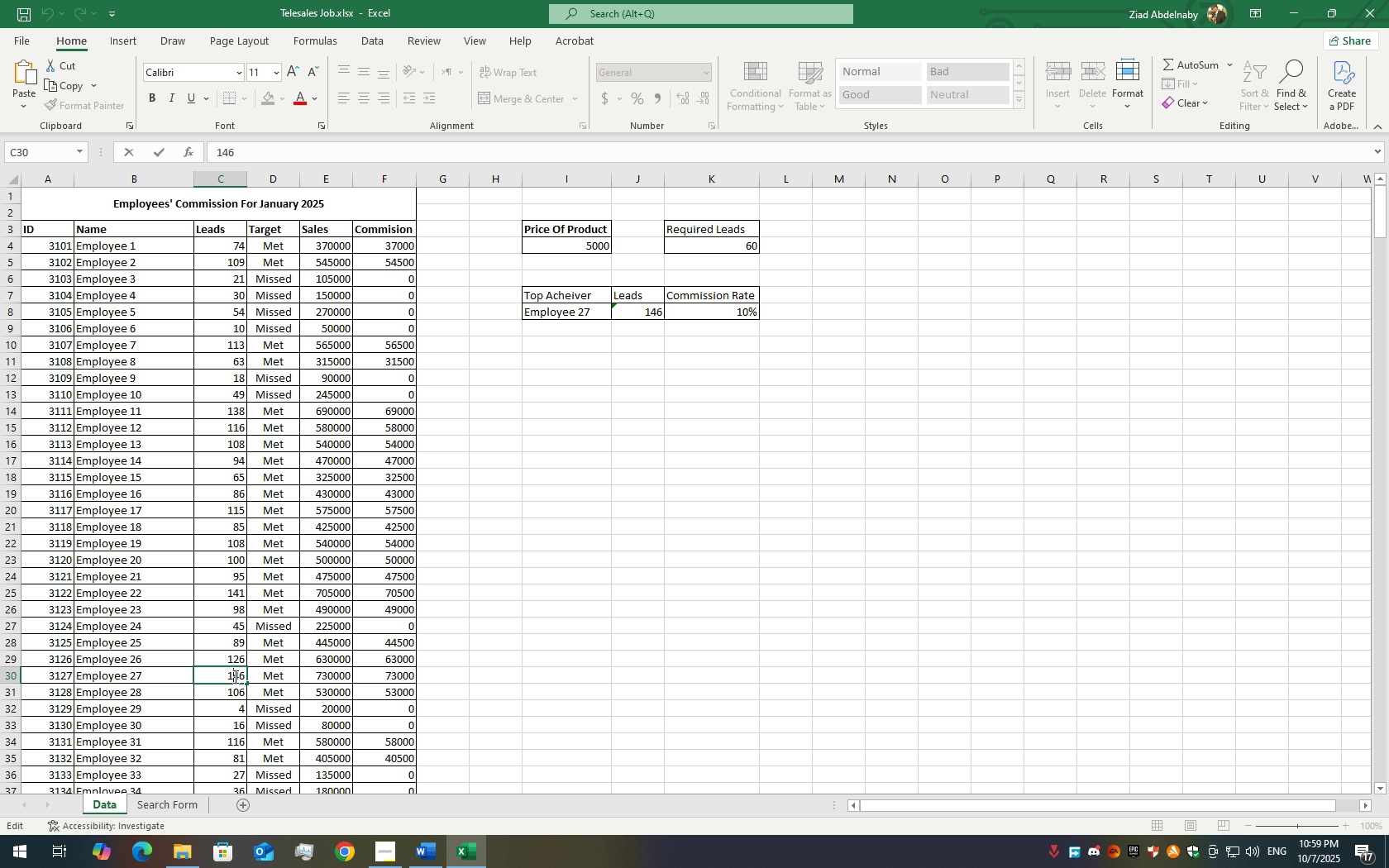 
double_click([234, 676])
 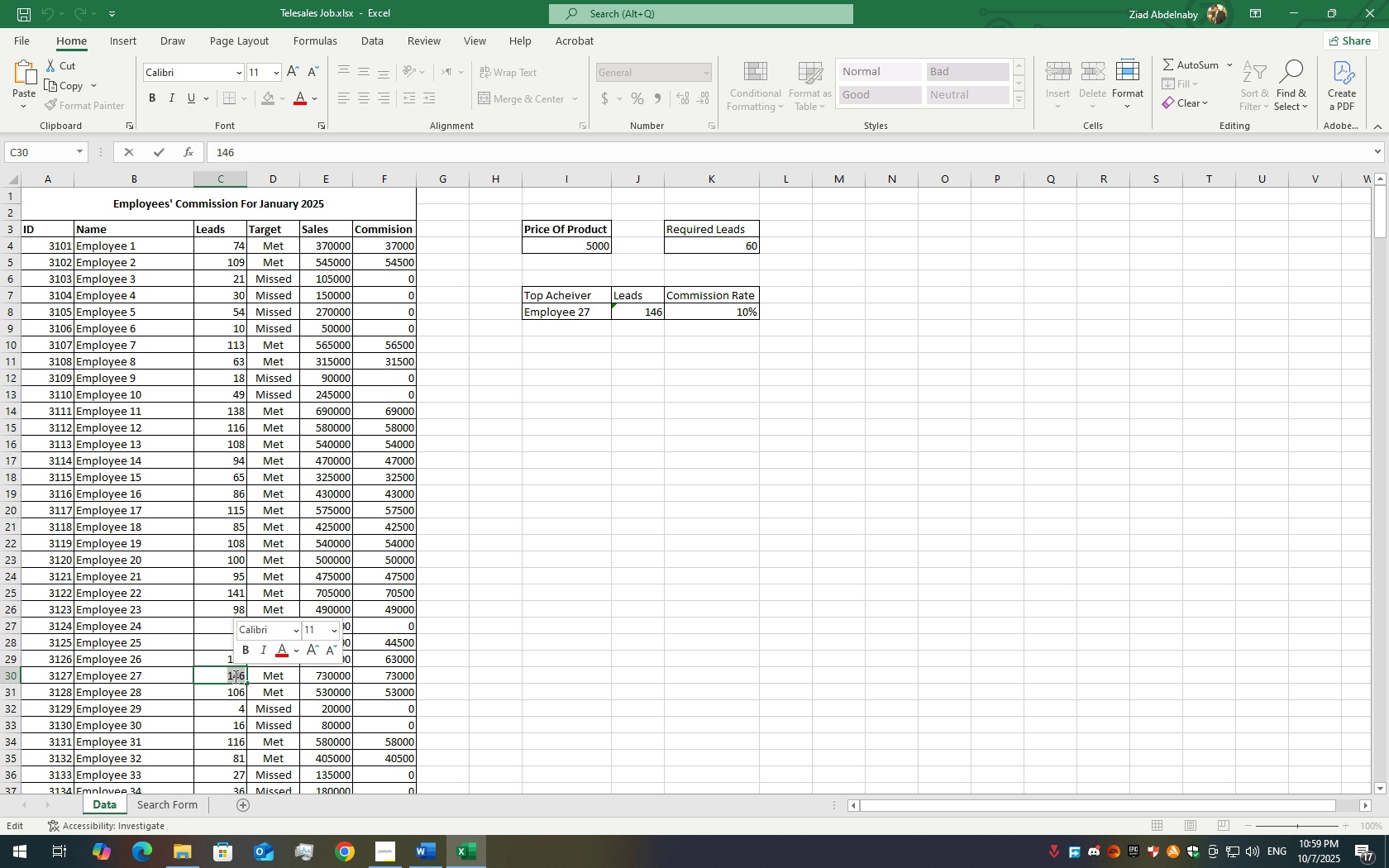 
key(Numpad1)
 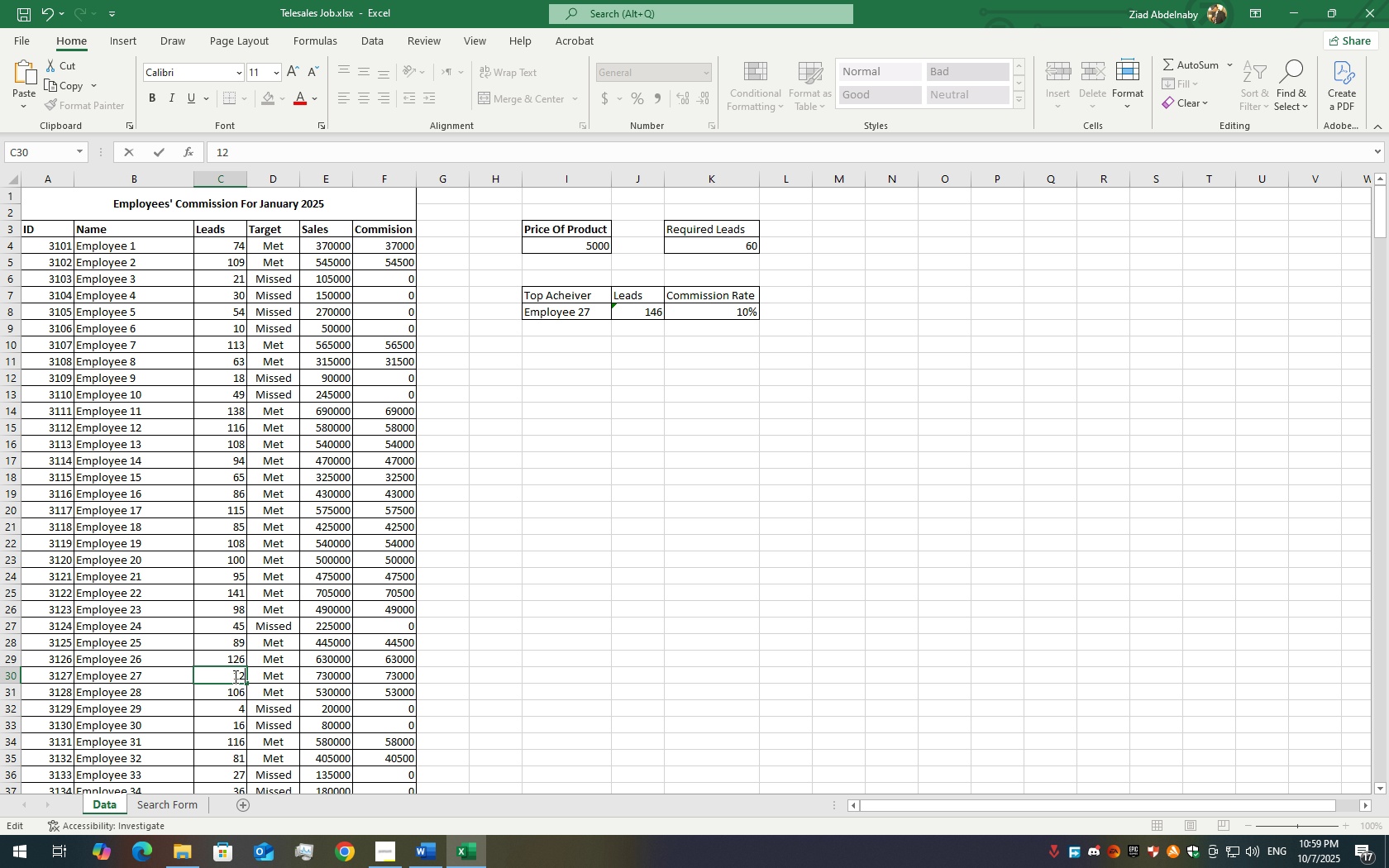 
key(Numpad2)
 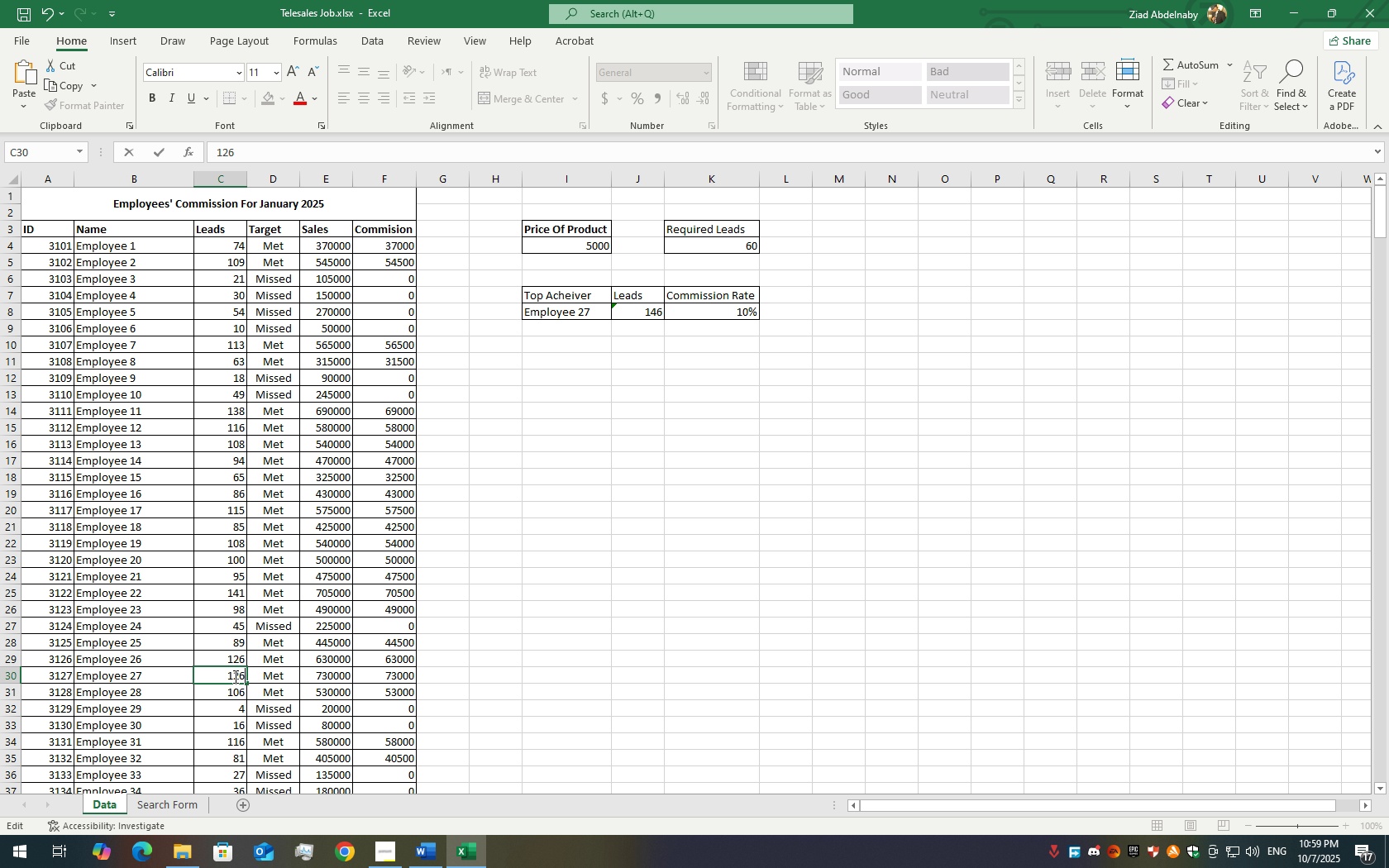 
key(Numpad6)
 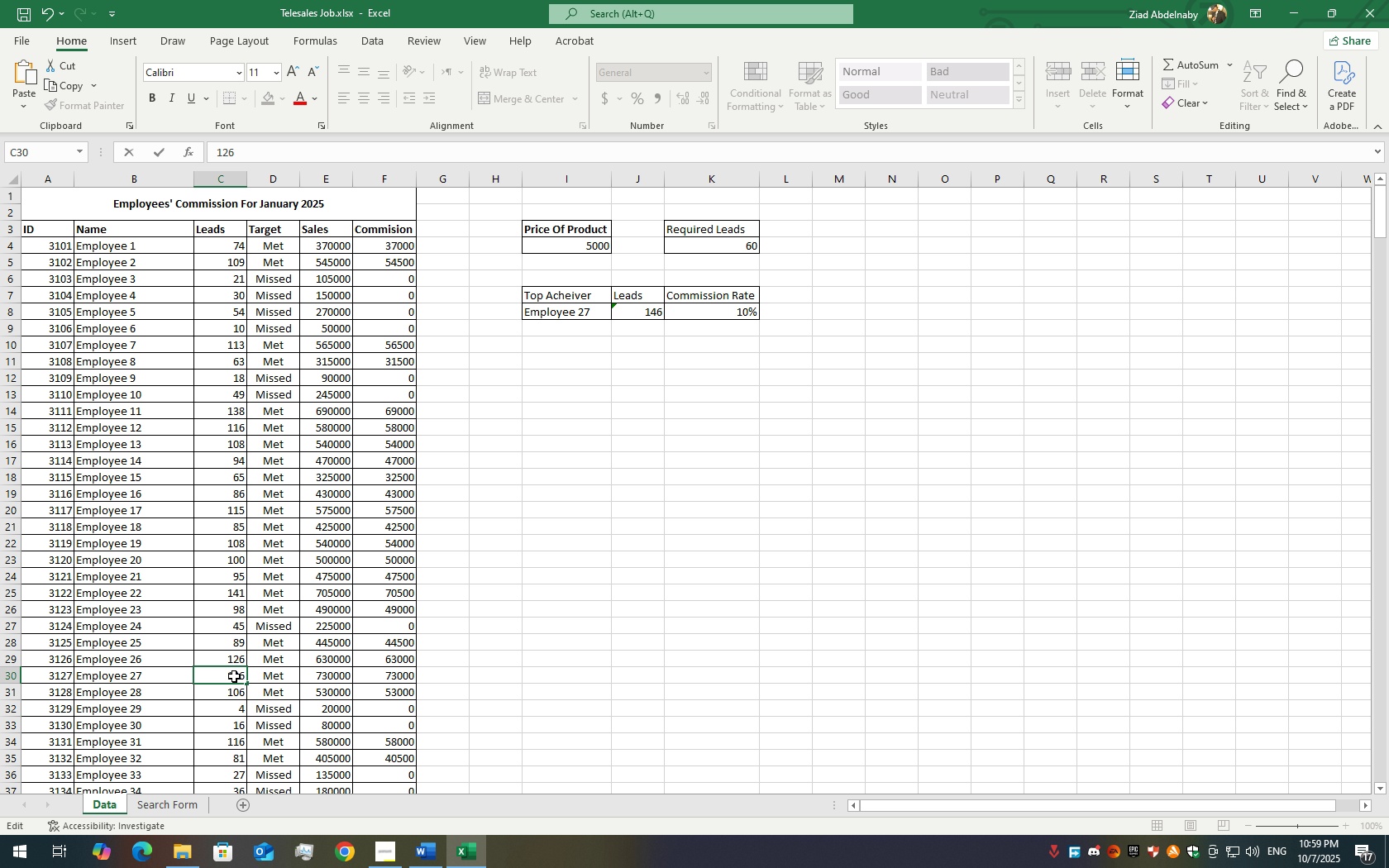 
key(Enter)
 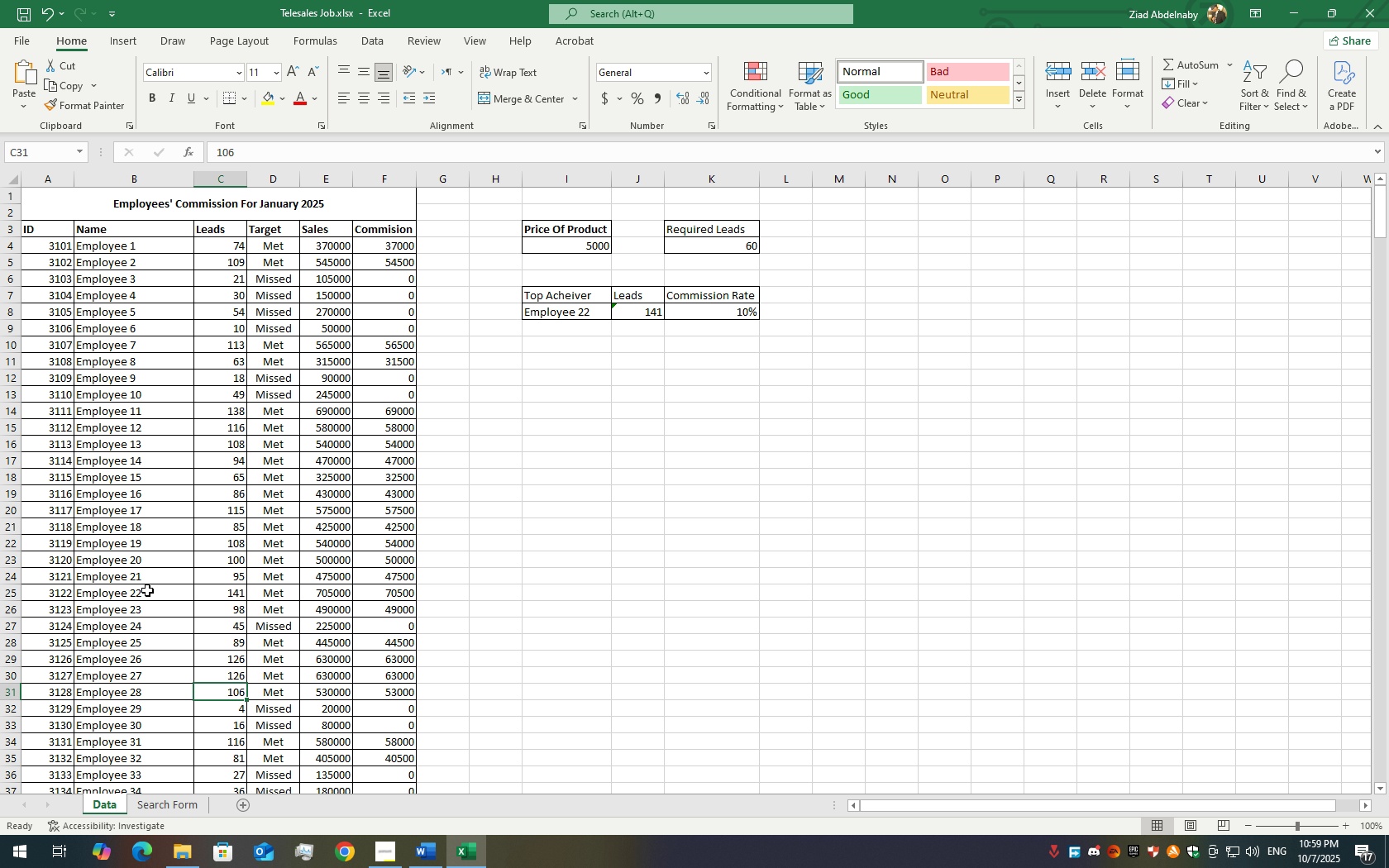 
wait(6.11)
 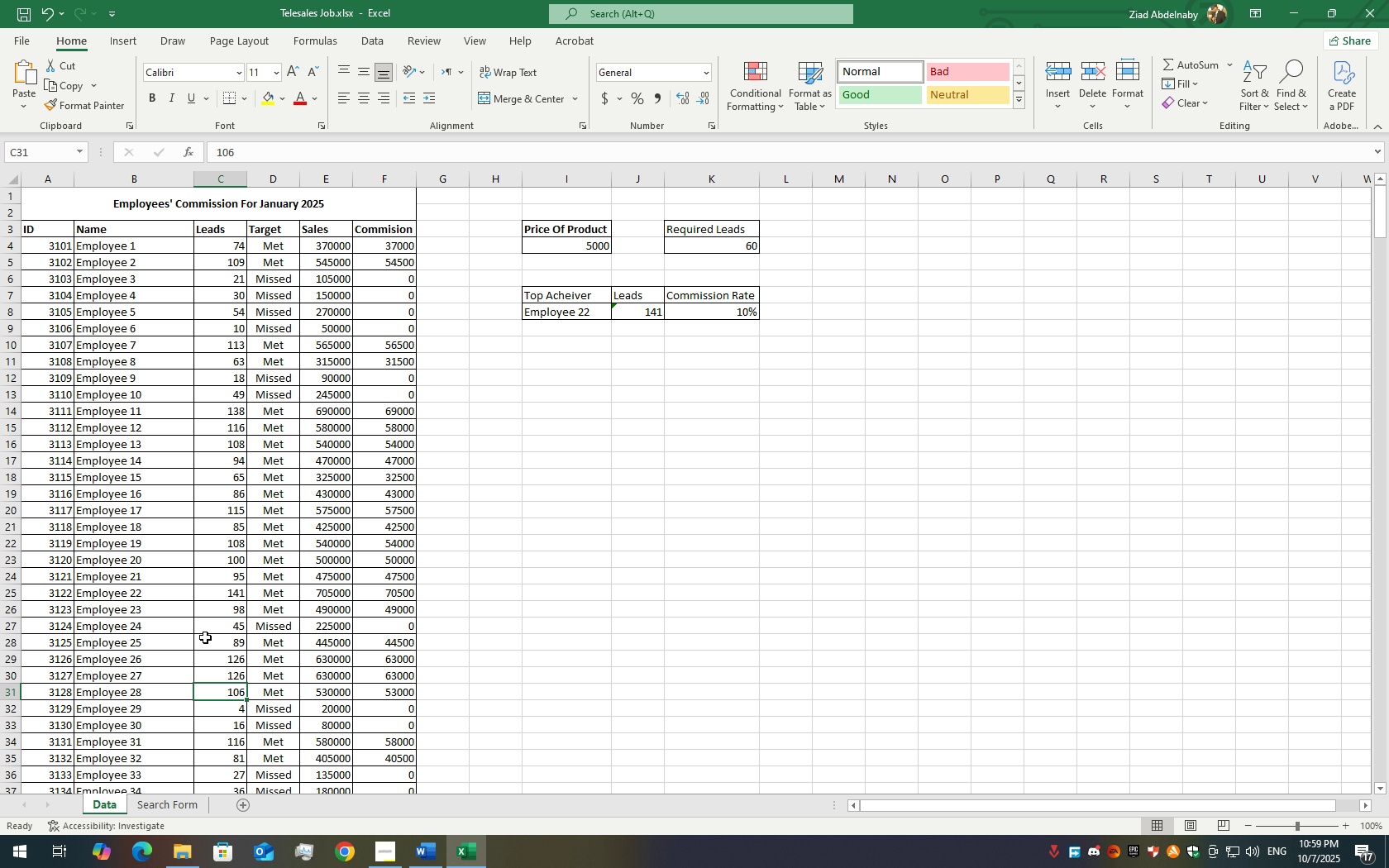 
double_click([155, 594])
 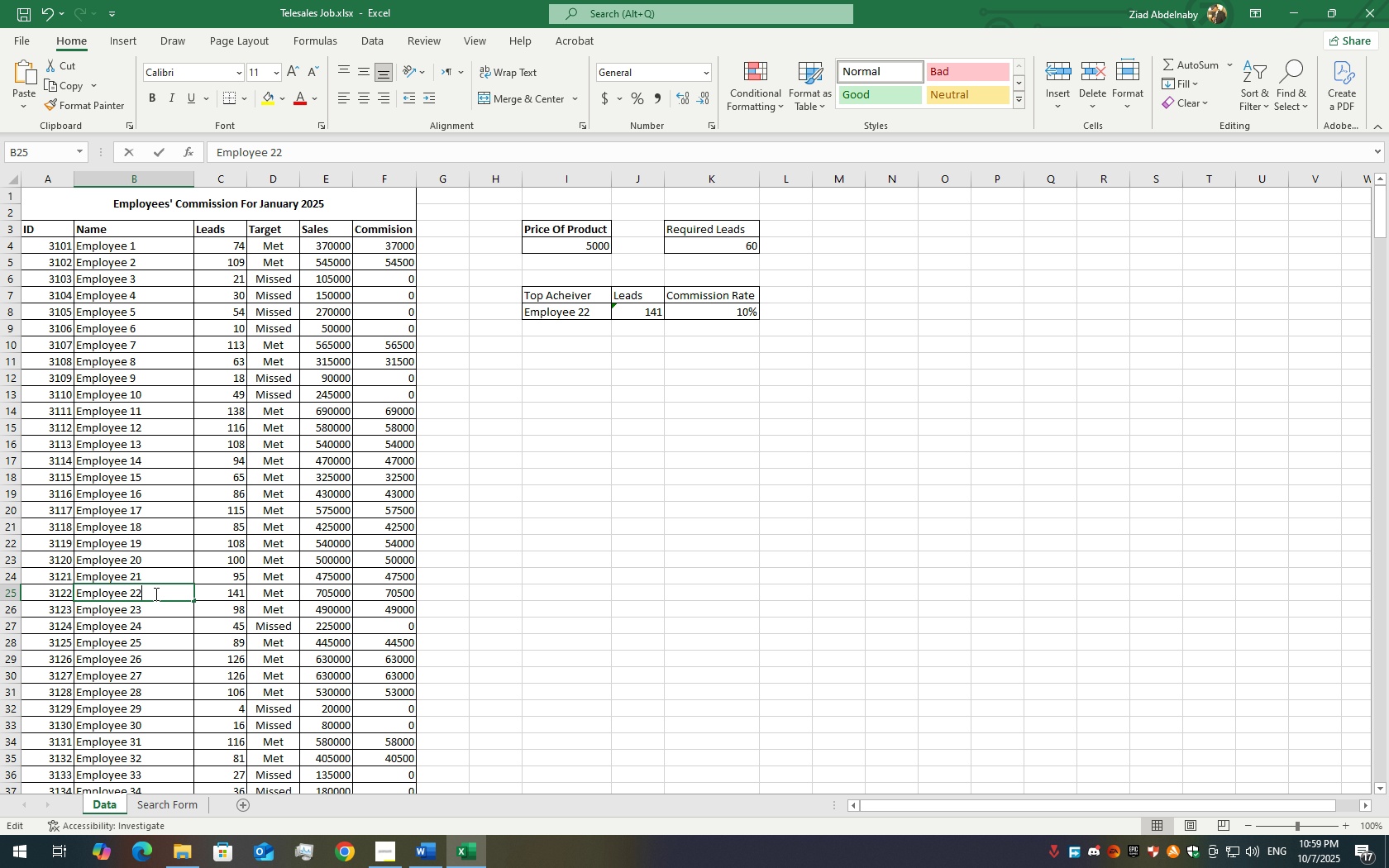 
triple_click([155, 594])
 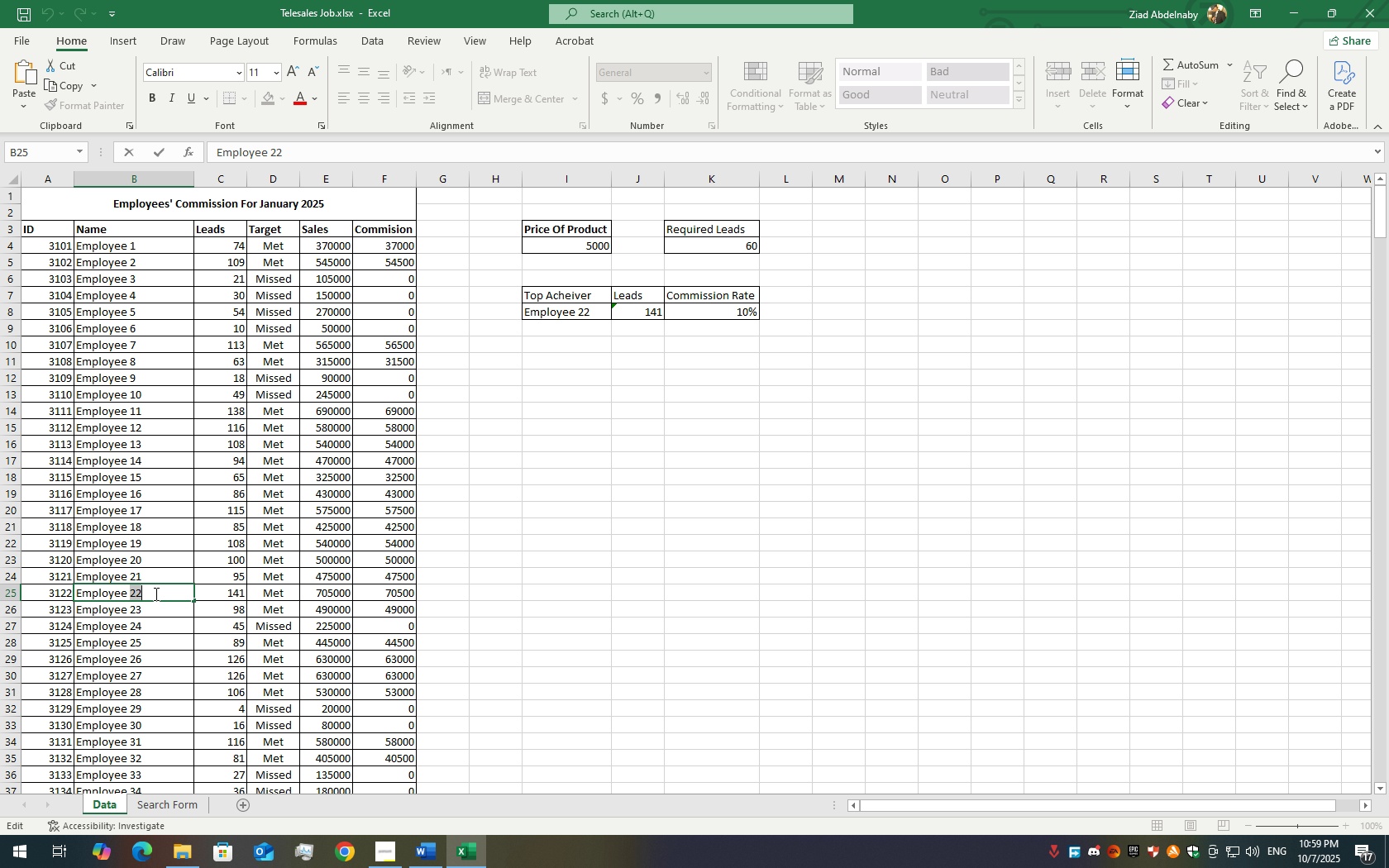 
triple_click([155, 594])
 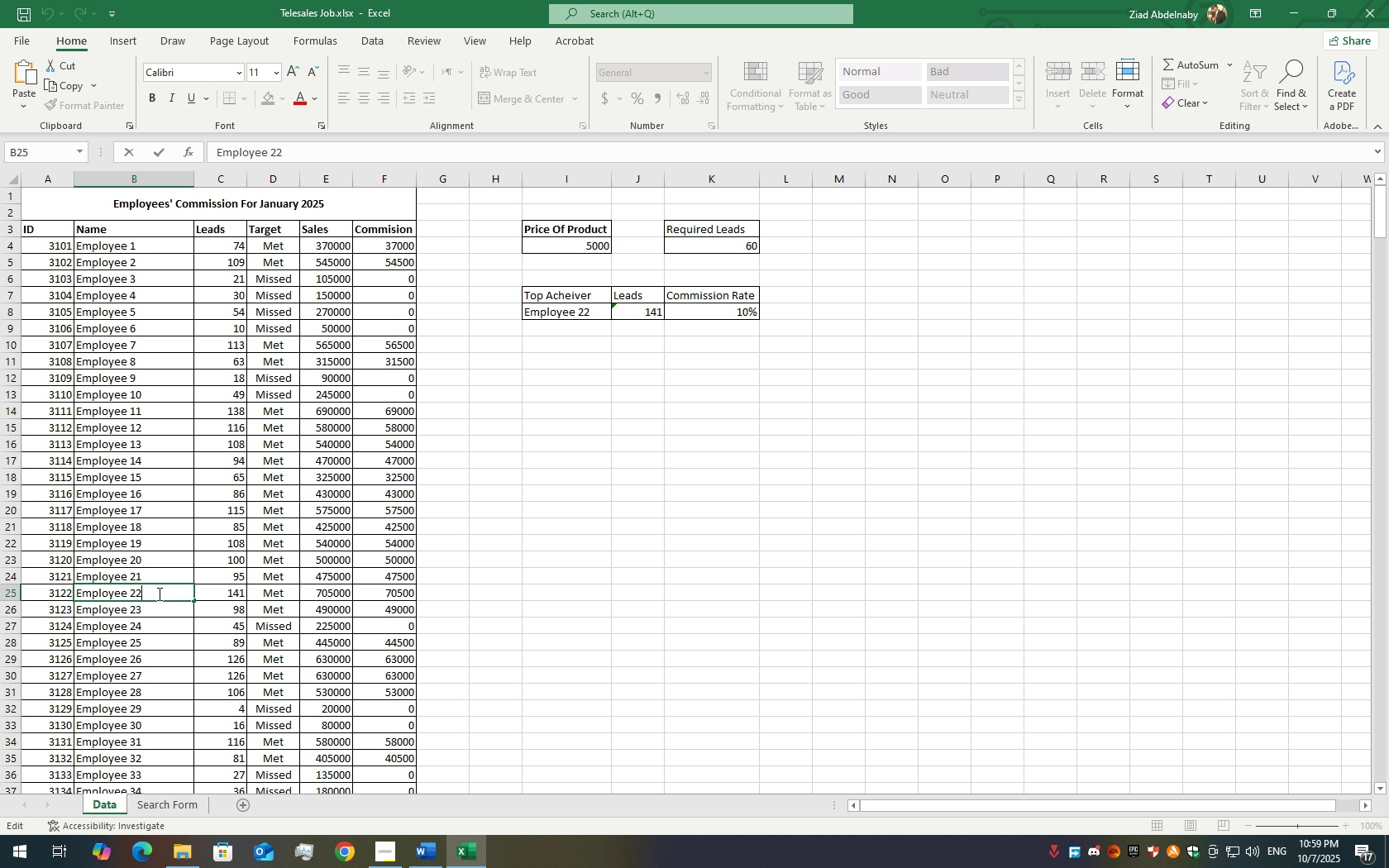 
double_click([158, 594])
 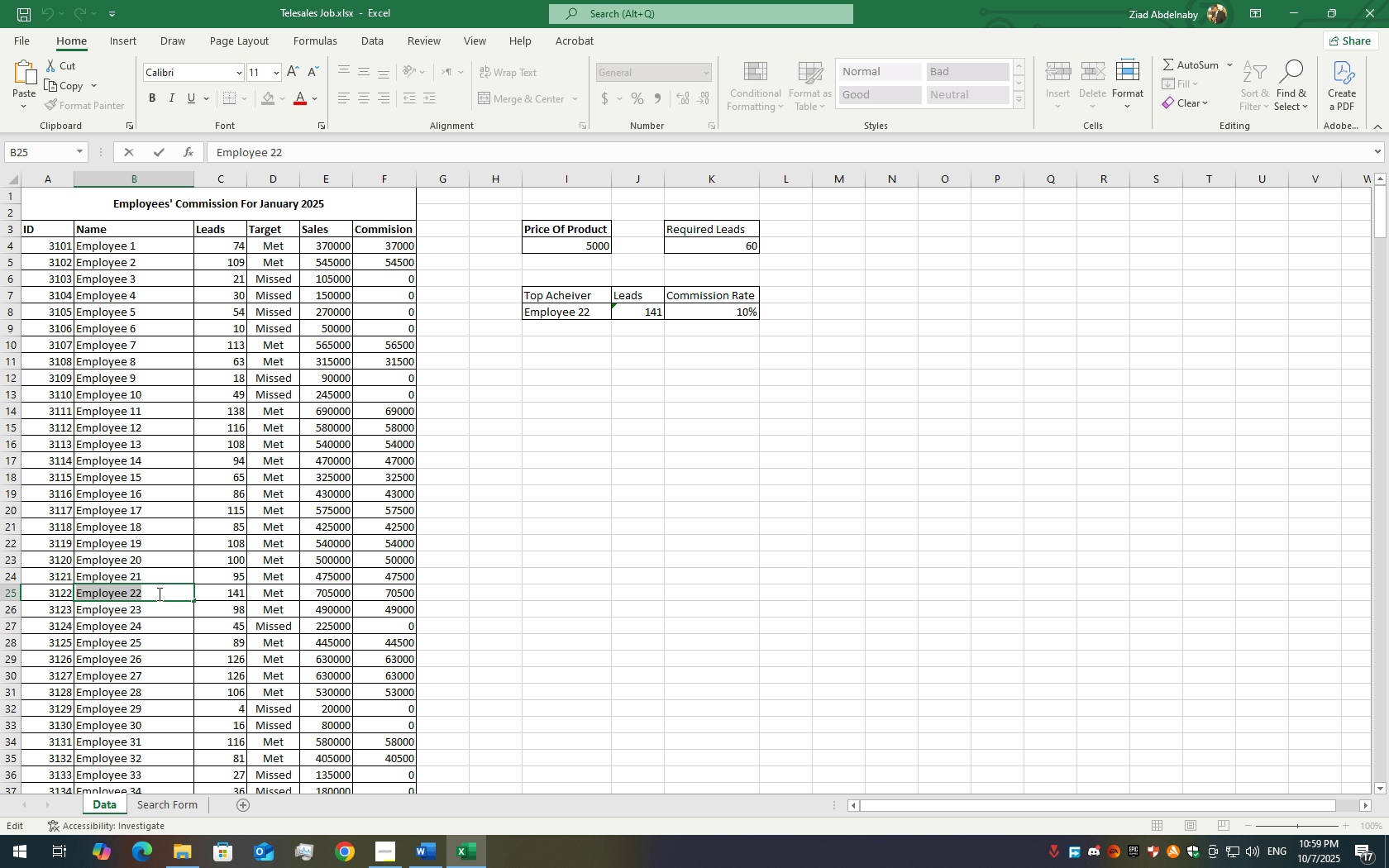 
triple_click([158, 594])